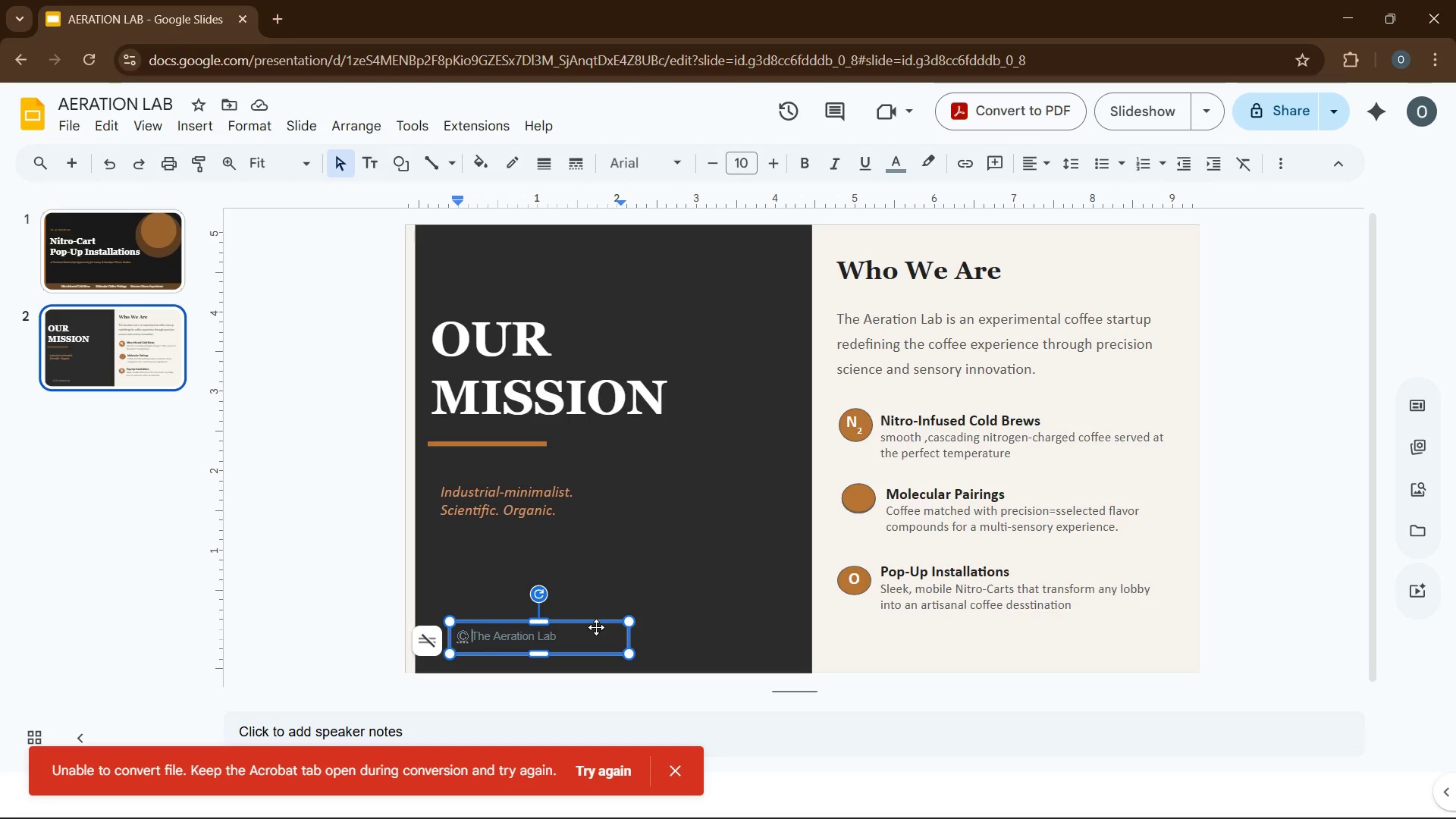 
left_click([607, 609])
 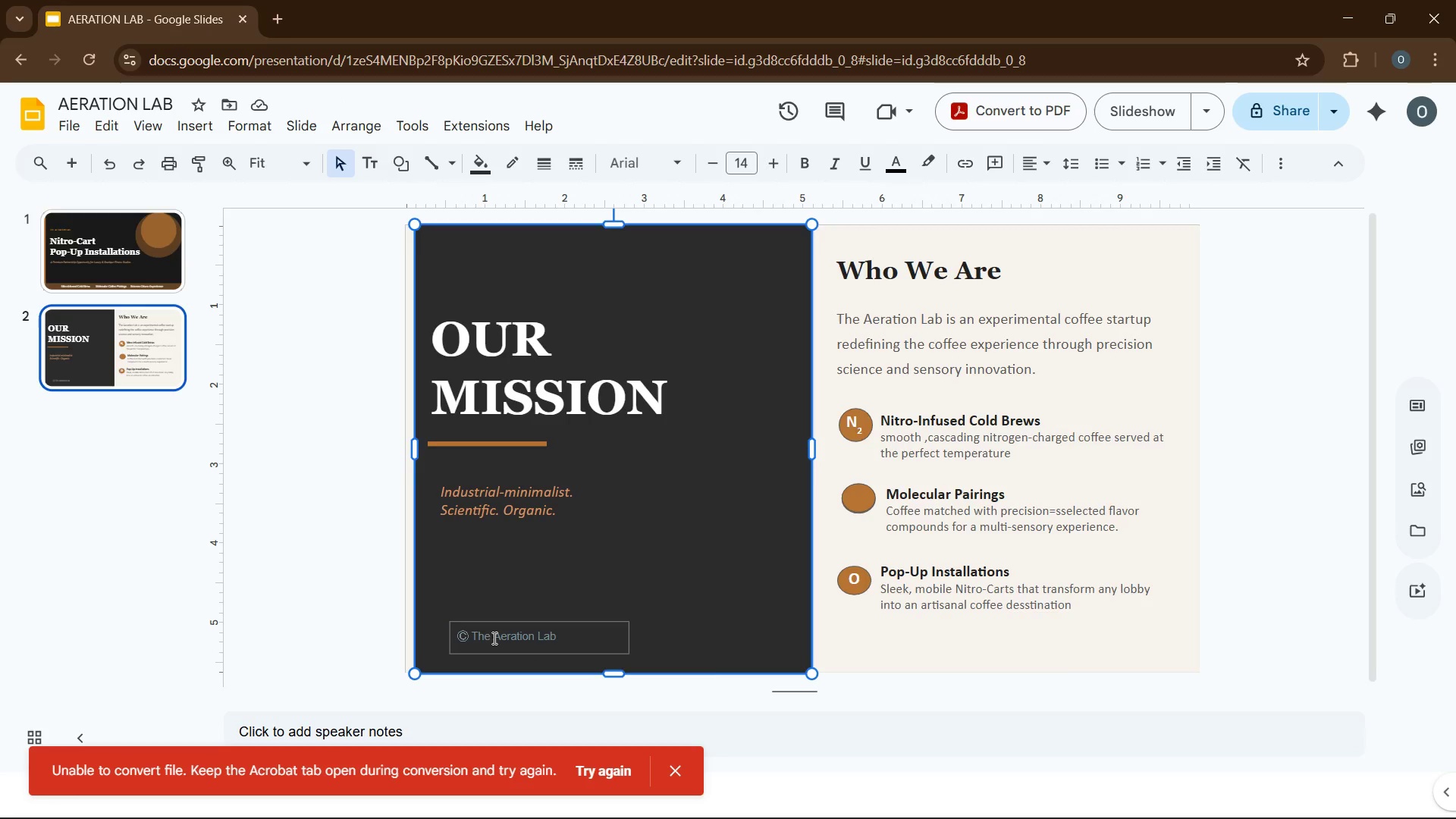 
wait(5.31)
 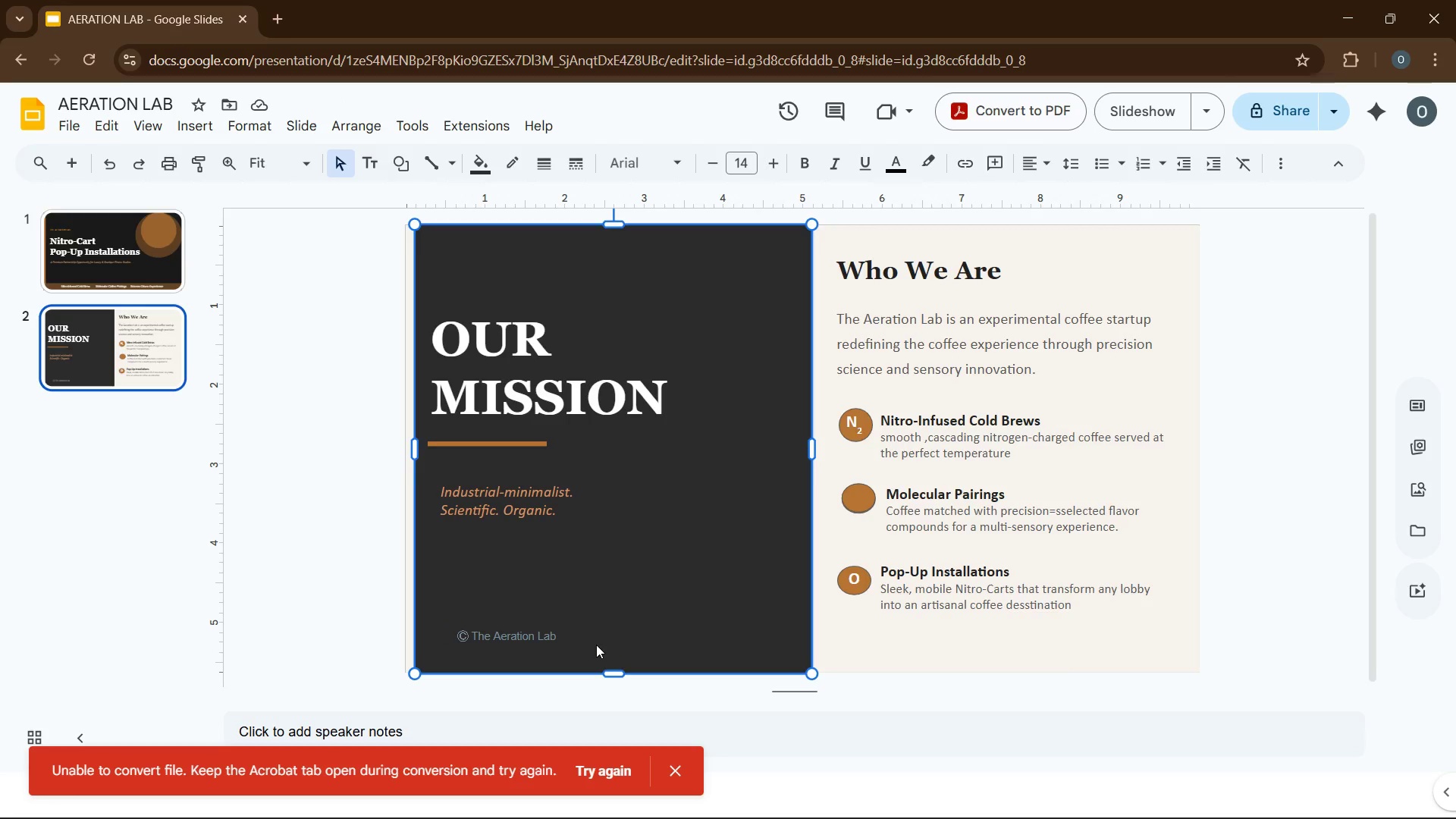 
left_click([959, 653])
 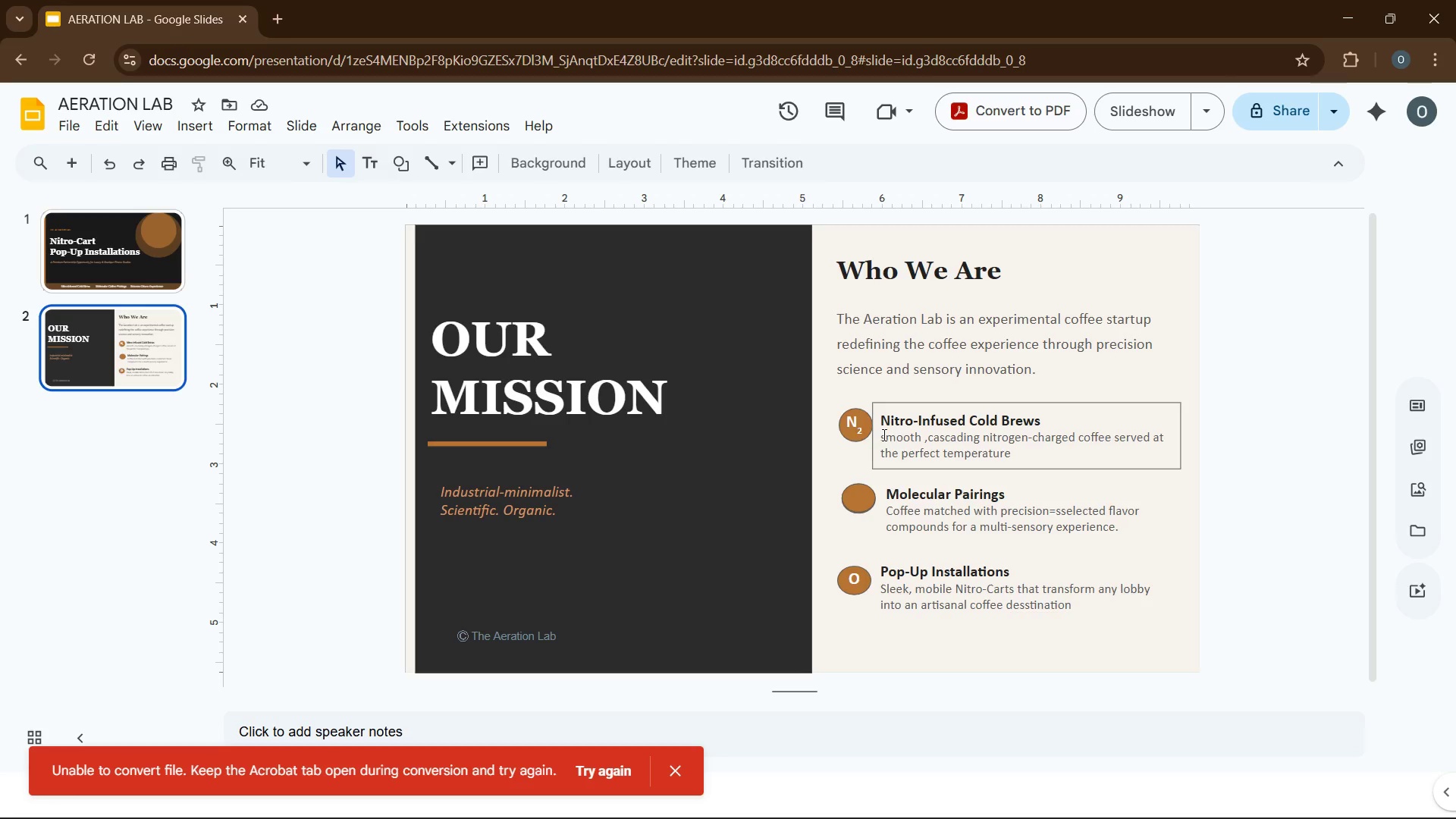 
wait(12.42)
 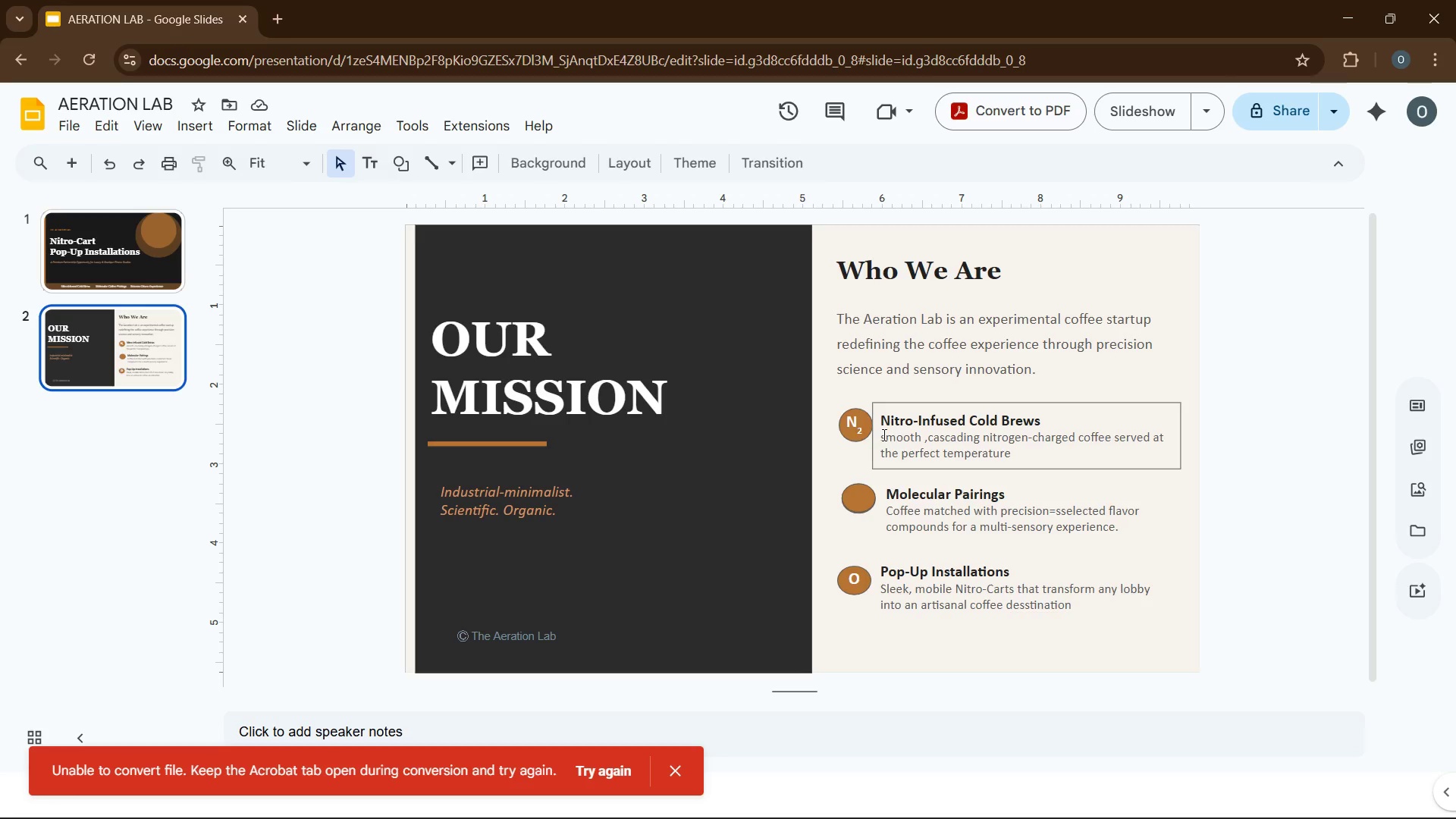 
left_click([856, 445])
 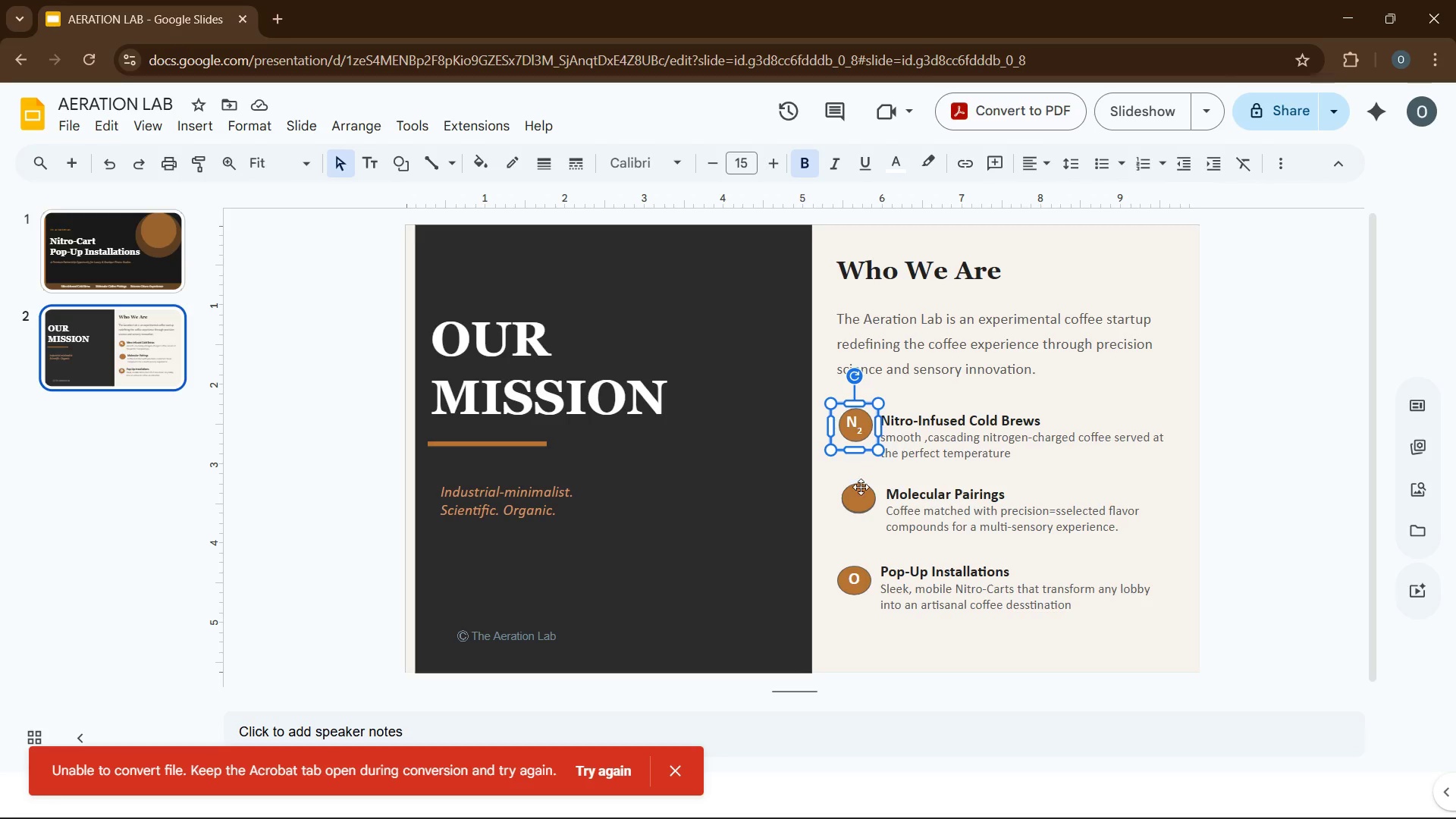 
hold_key(key=ControlLeft, duration=1.64)
left_click([860, 493])
 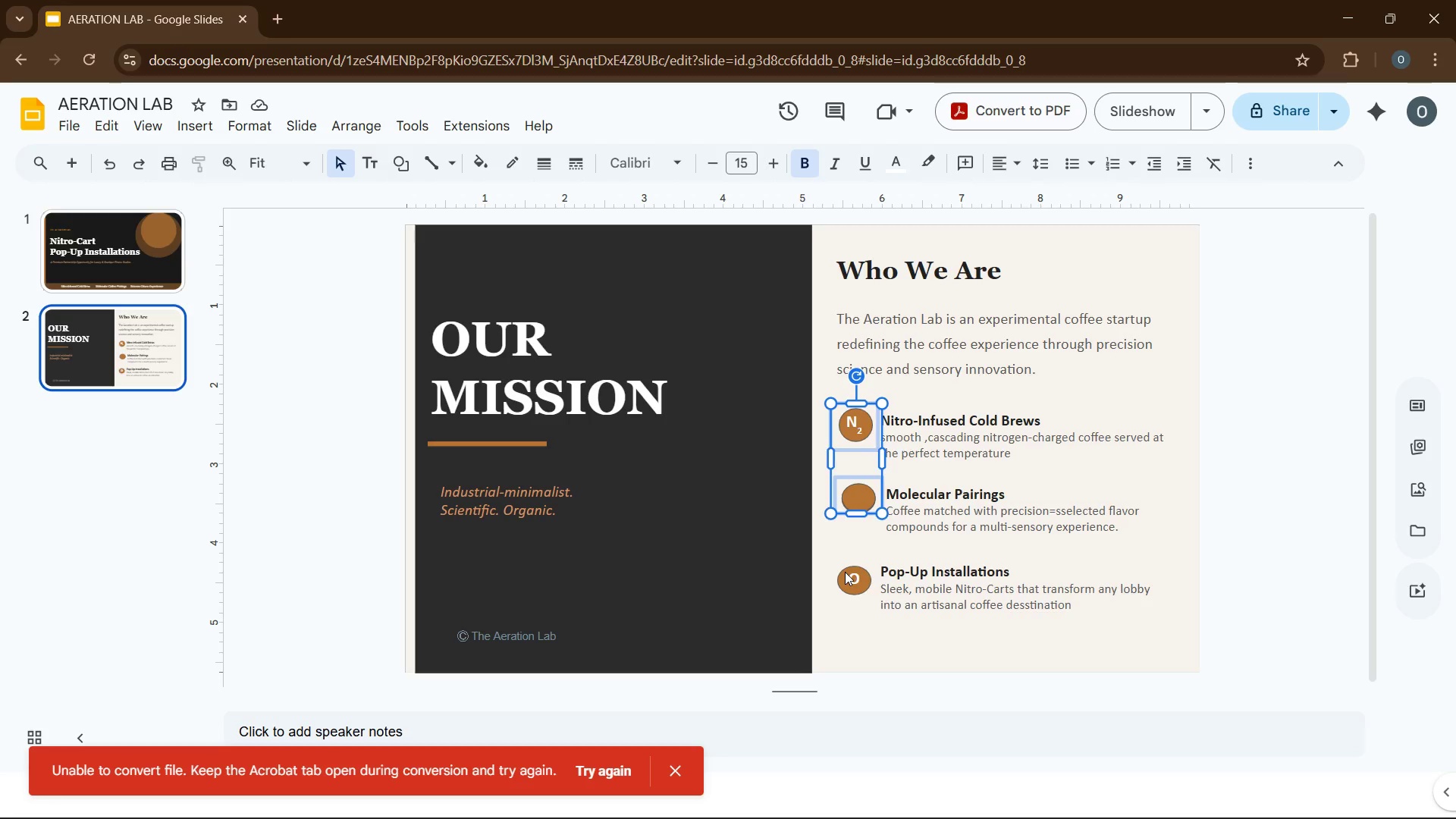 
left_click([845, 572])
 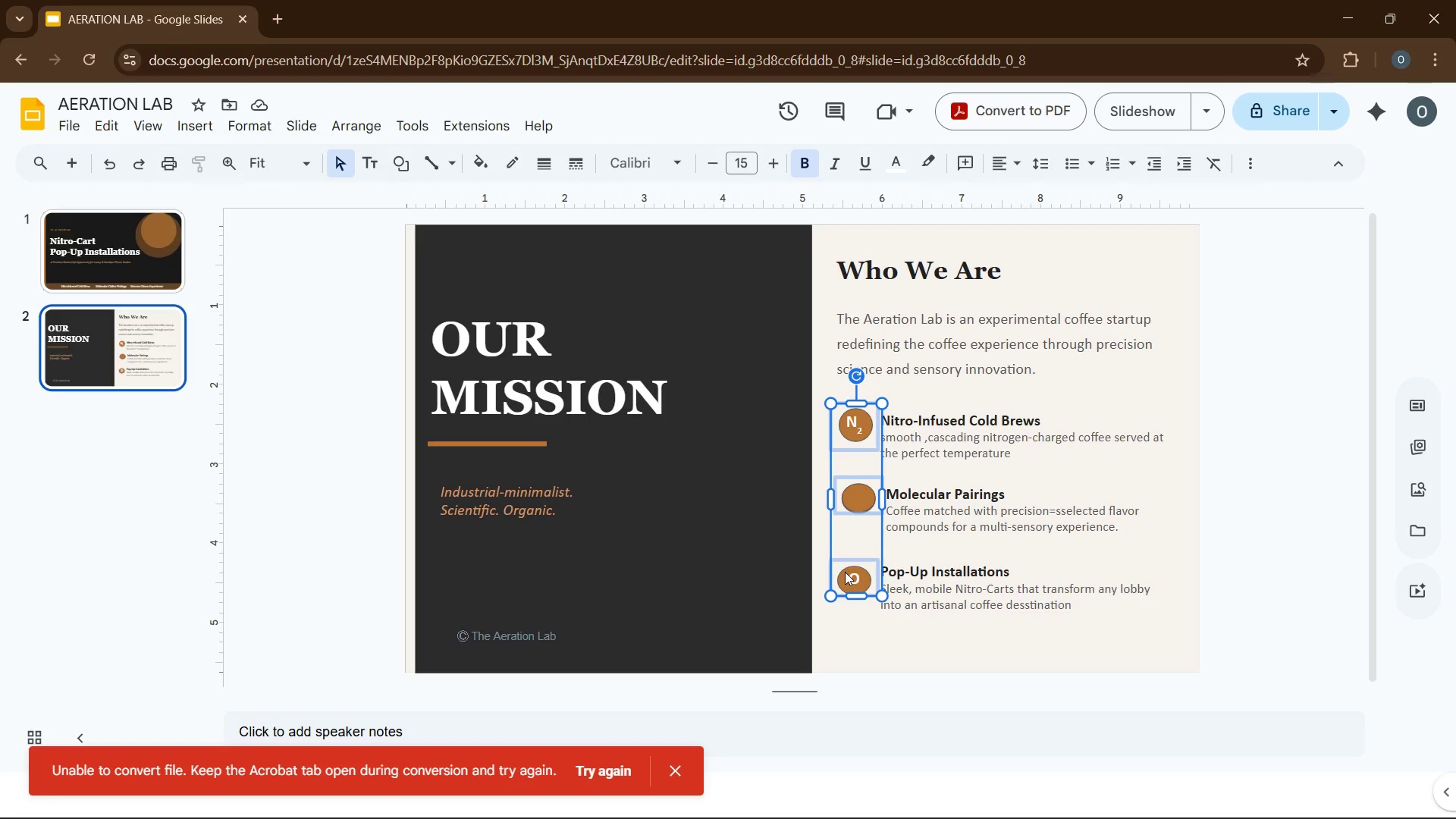 
right_click([845, 572])
 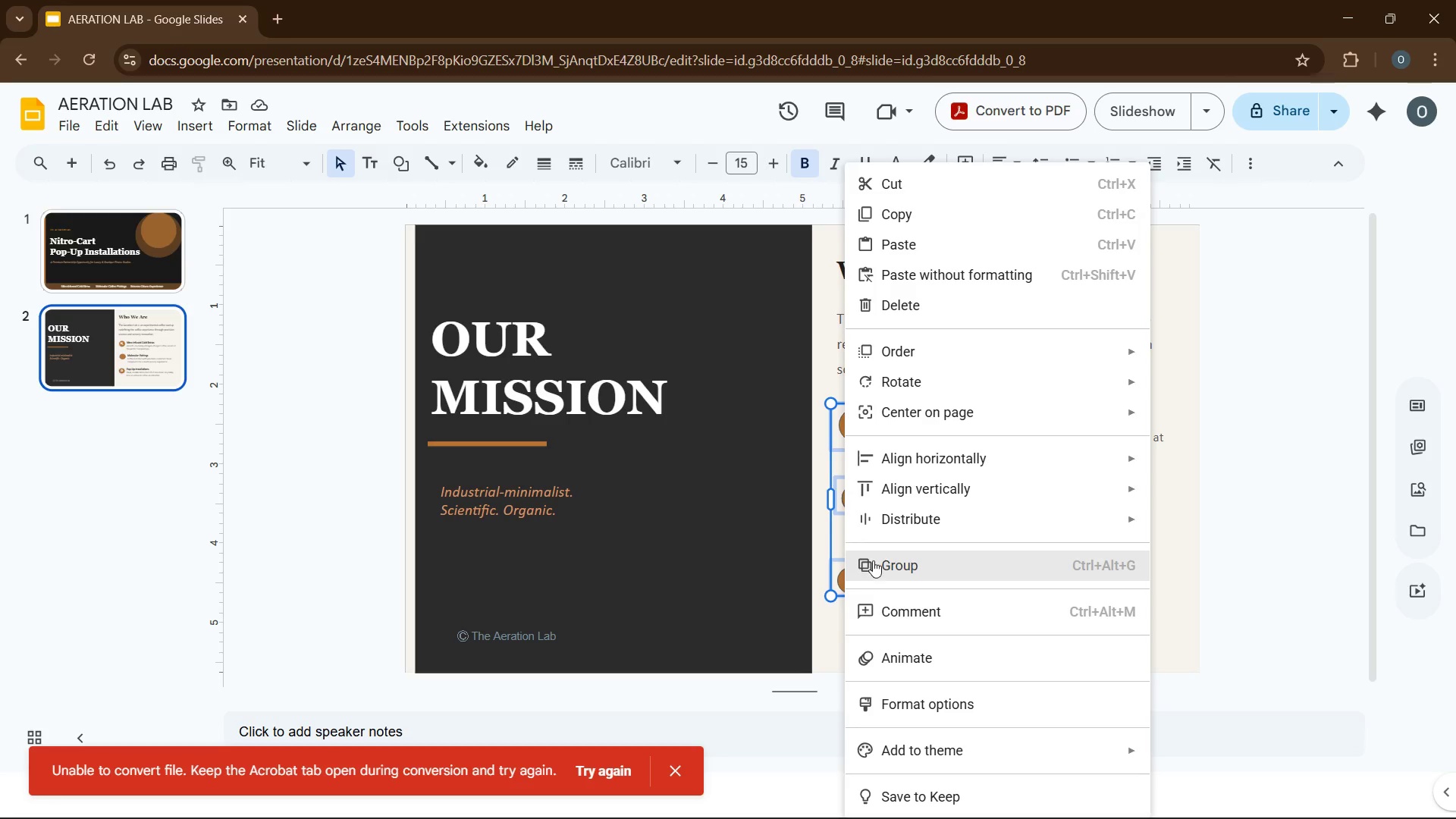 
left_click([874, 559])
 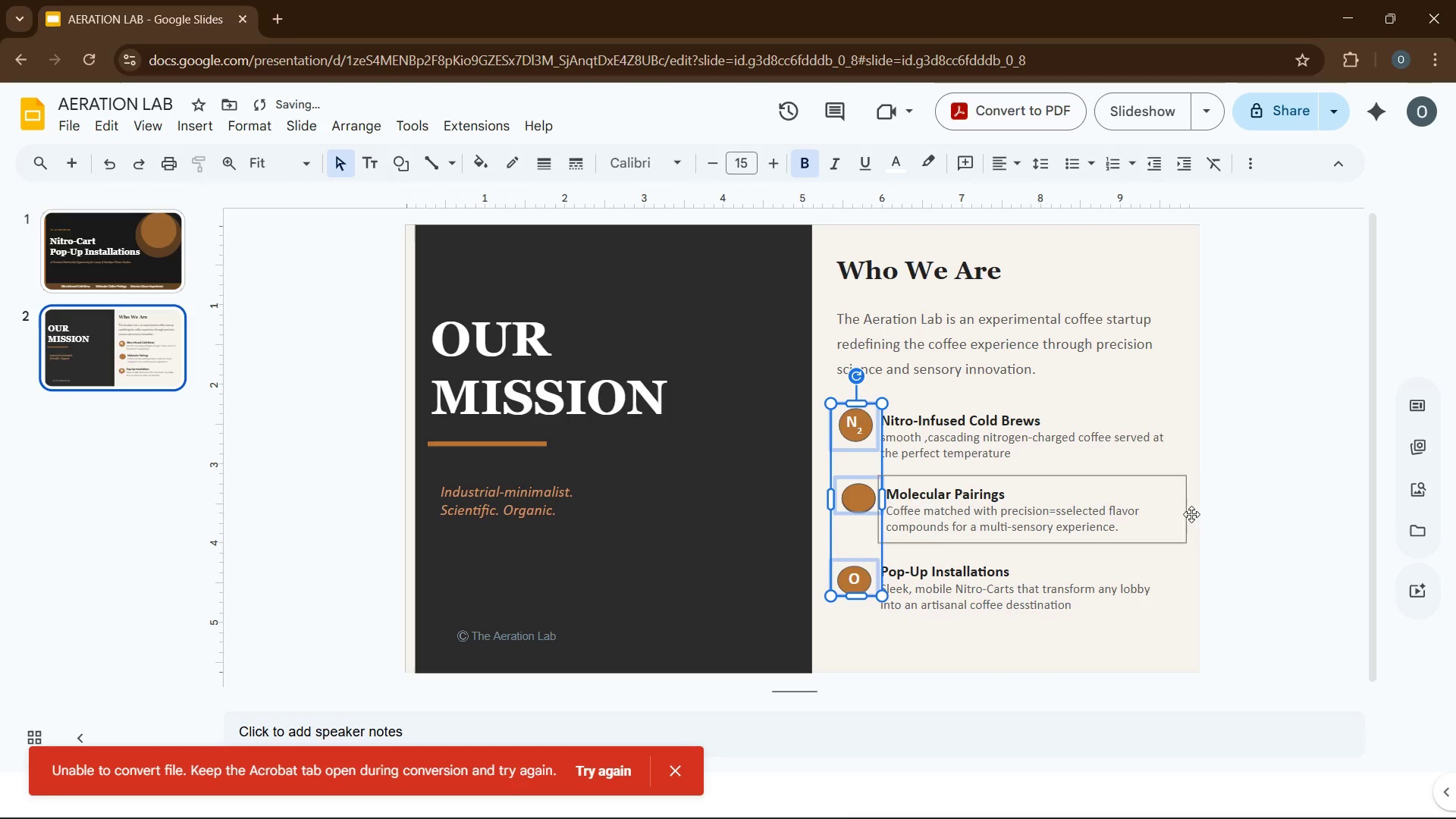 
left_click([1216, 500])
 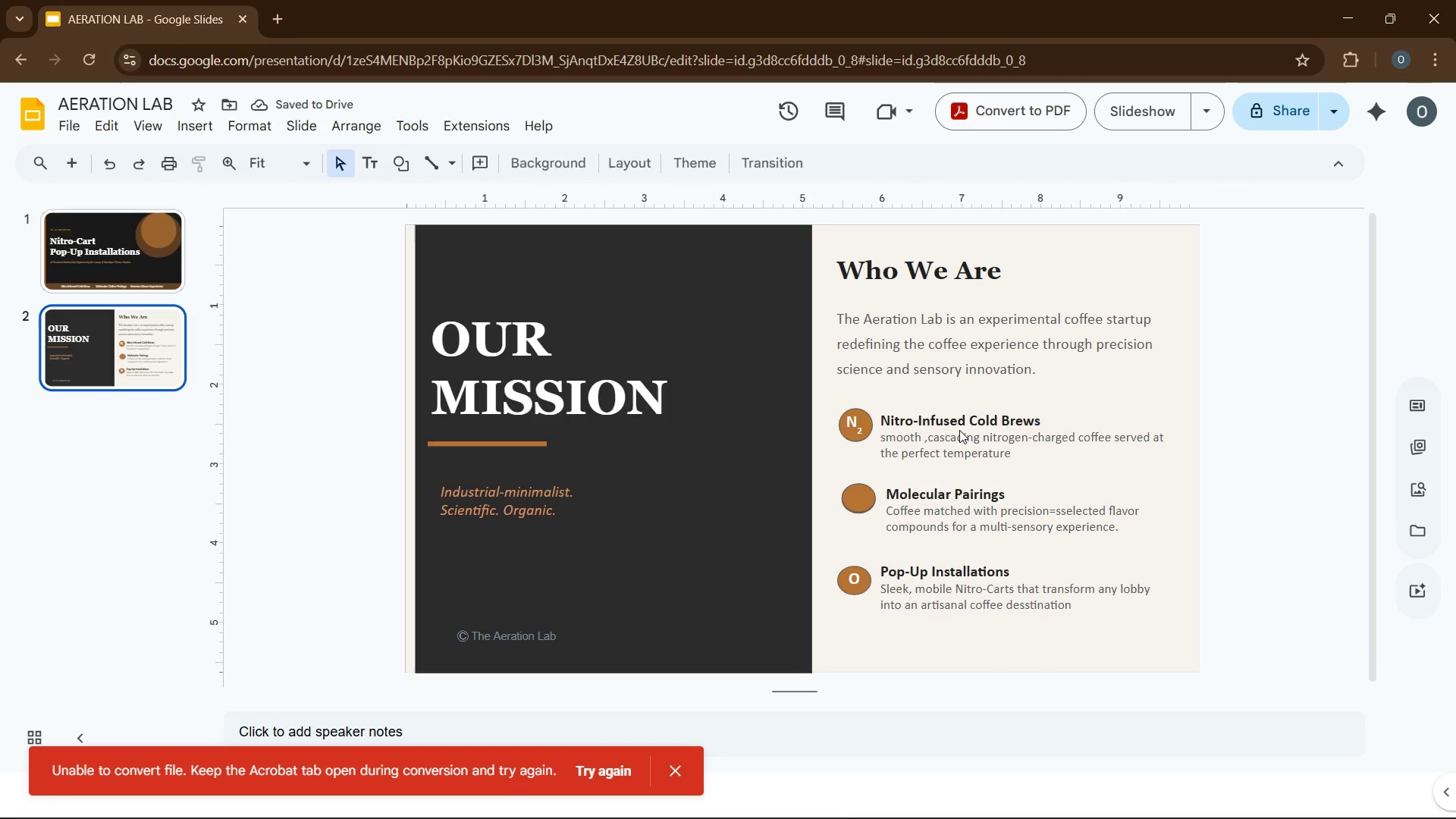 
left_click([959, 430])
 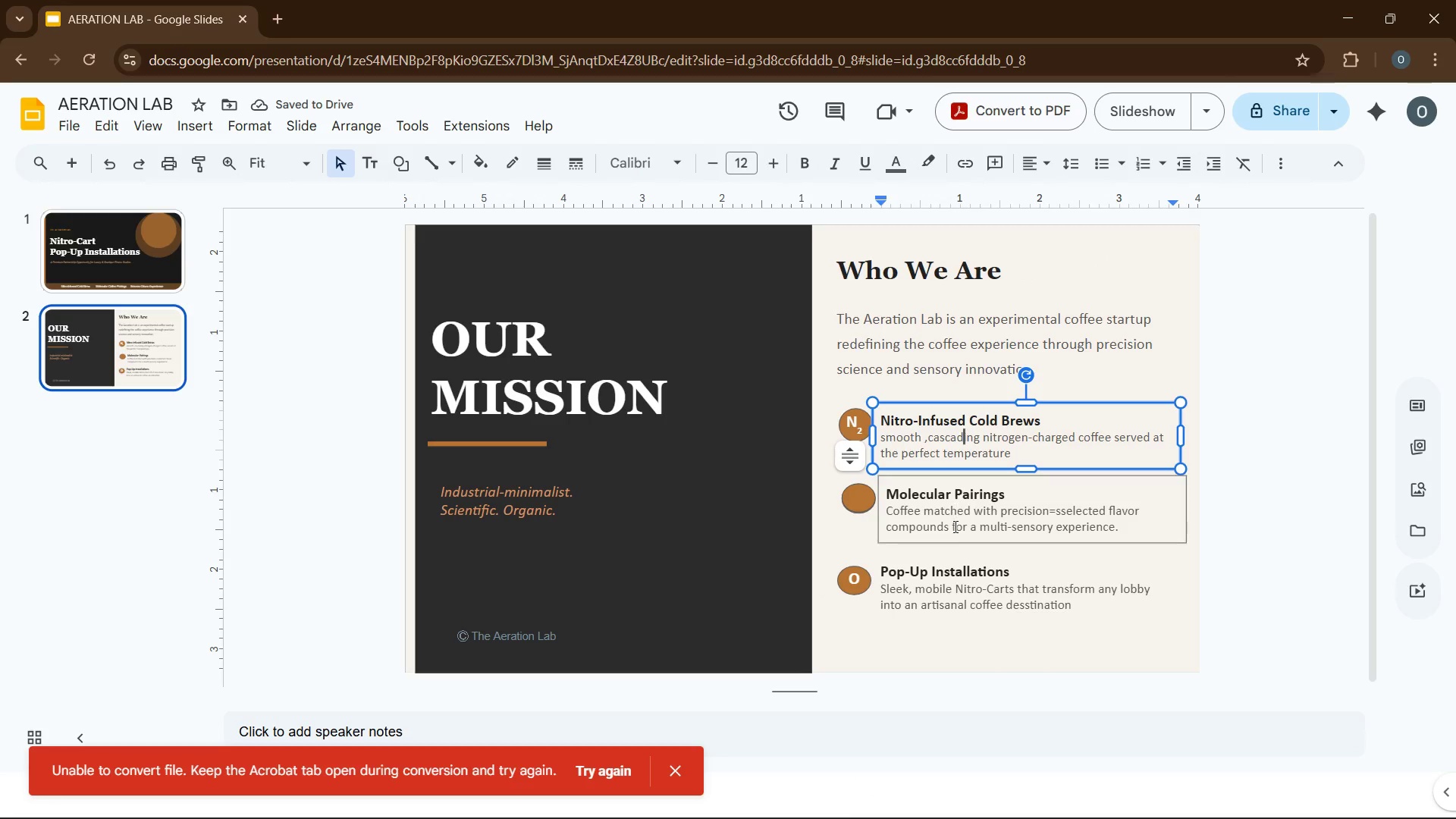 
hold_key(key=ControlLeft, duration=1.31)
left_click([953, 532])
 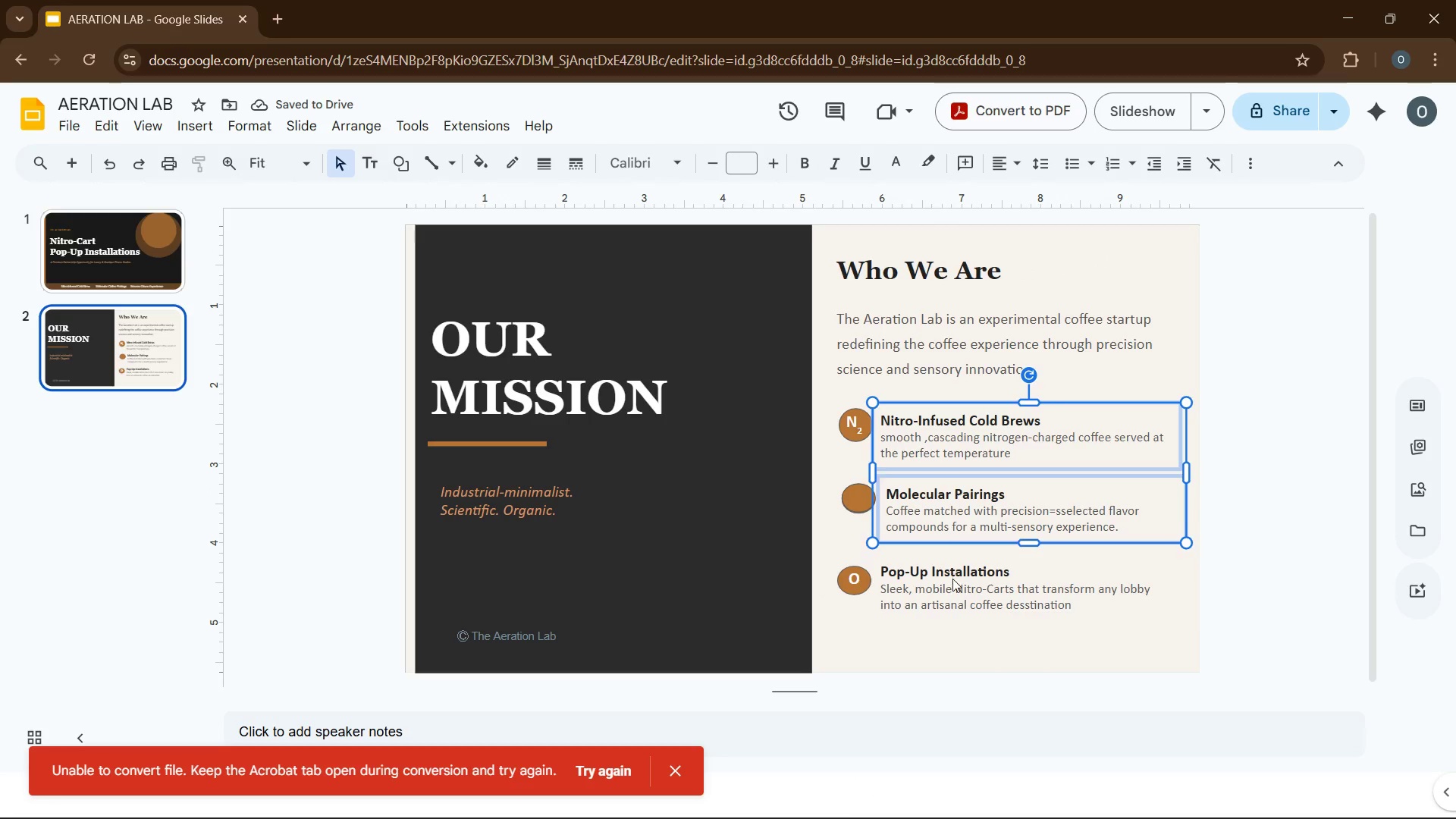 
left_click([952, 579])
 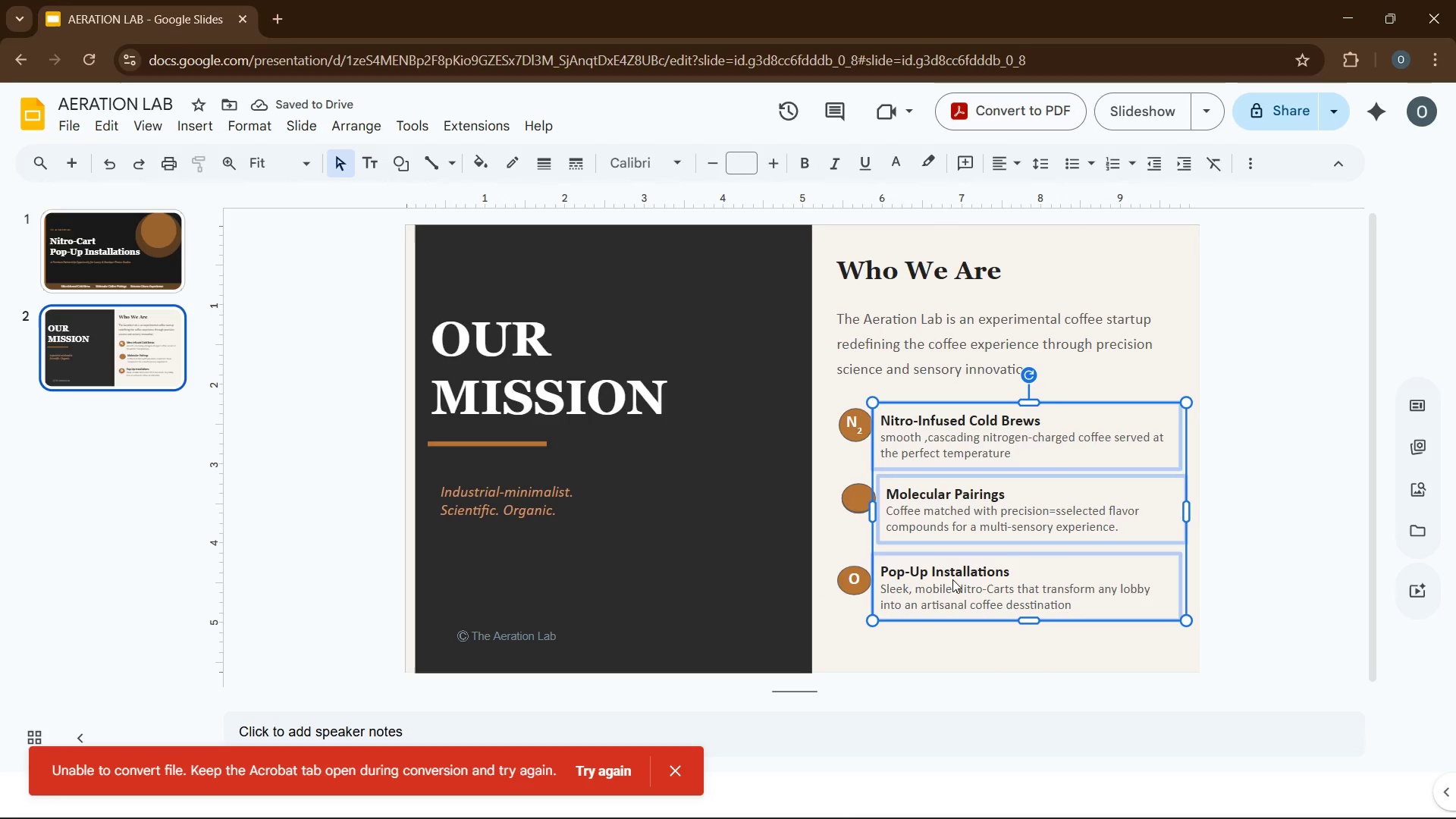 
right_click([952, 579])
 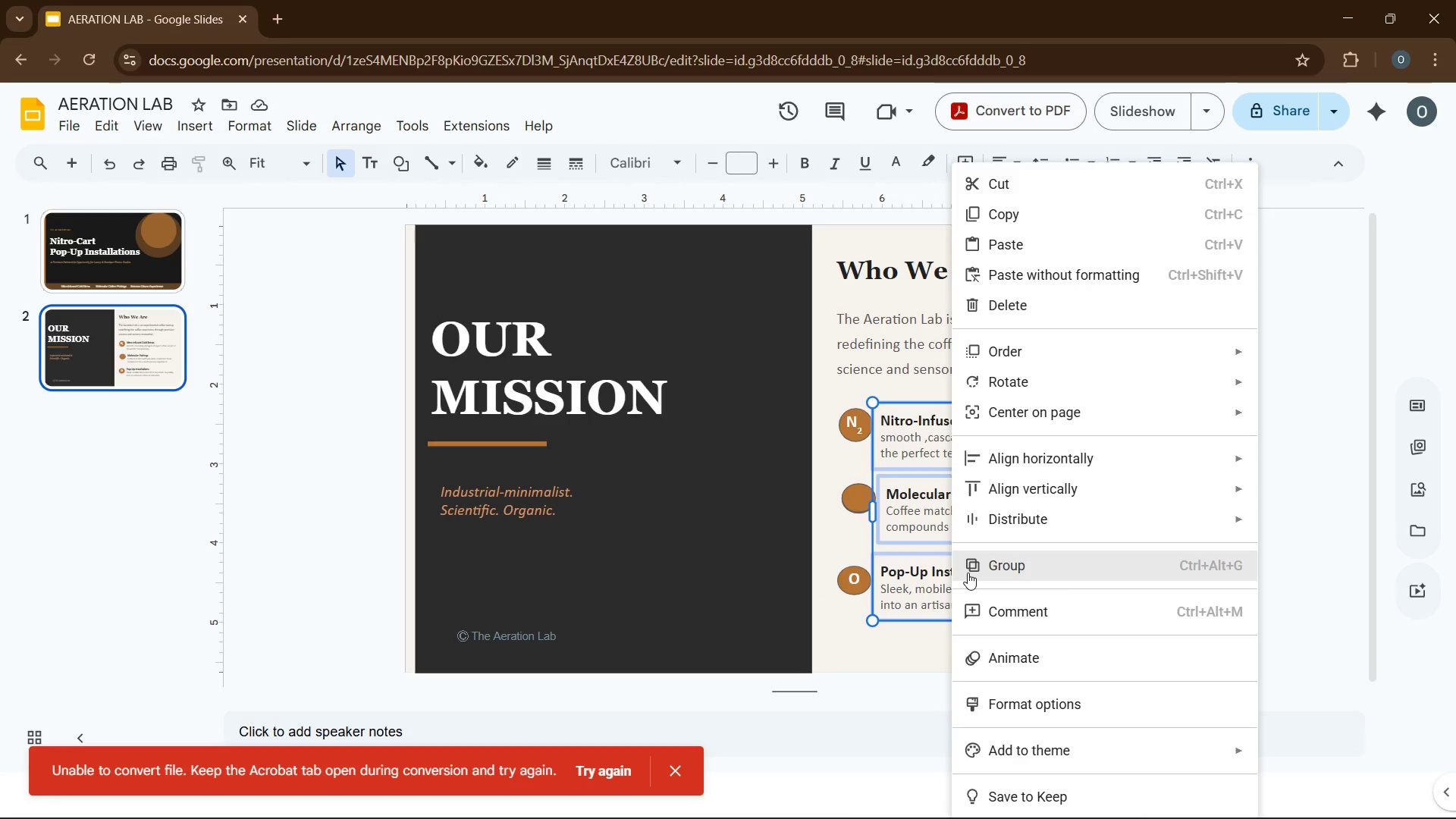 